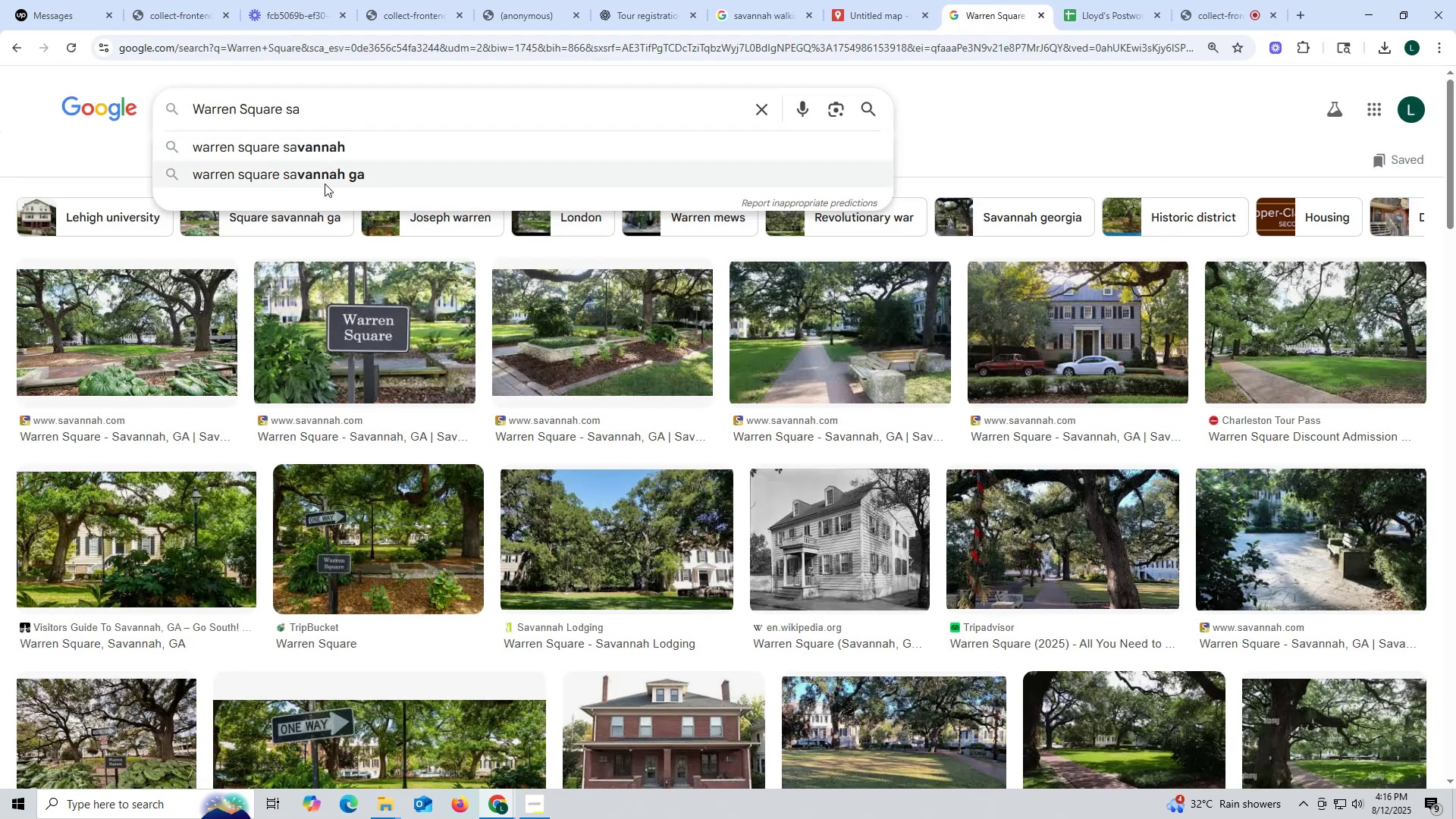 
left_click([324, 177])
 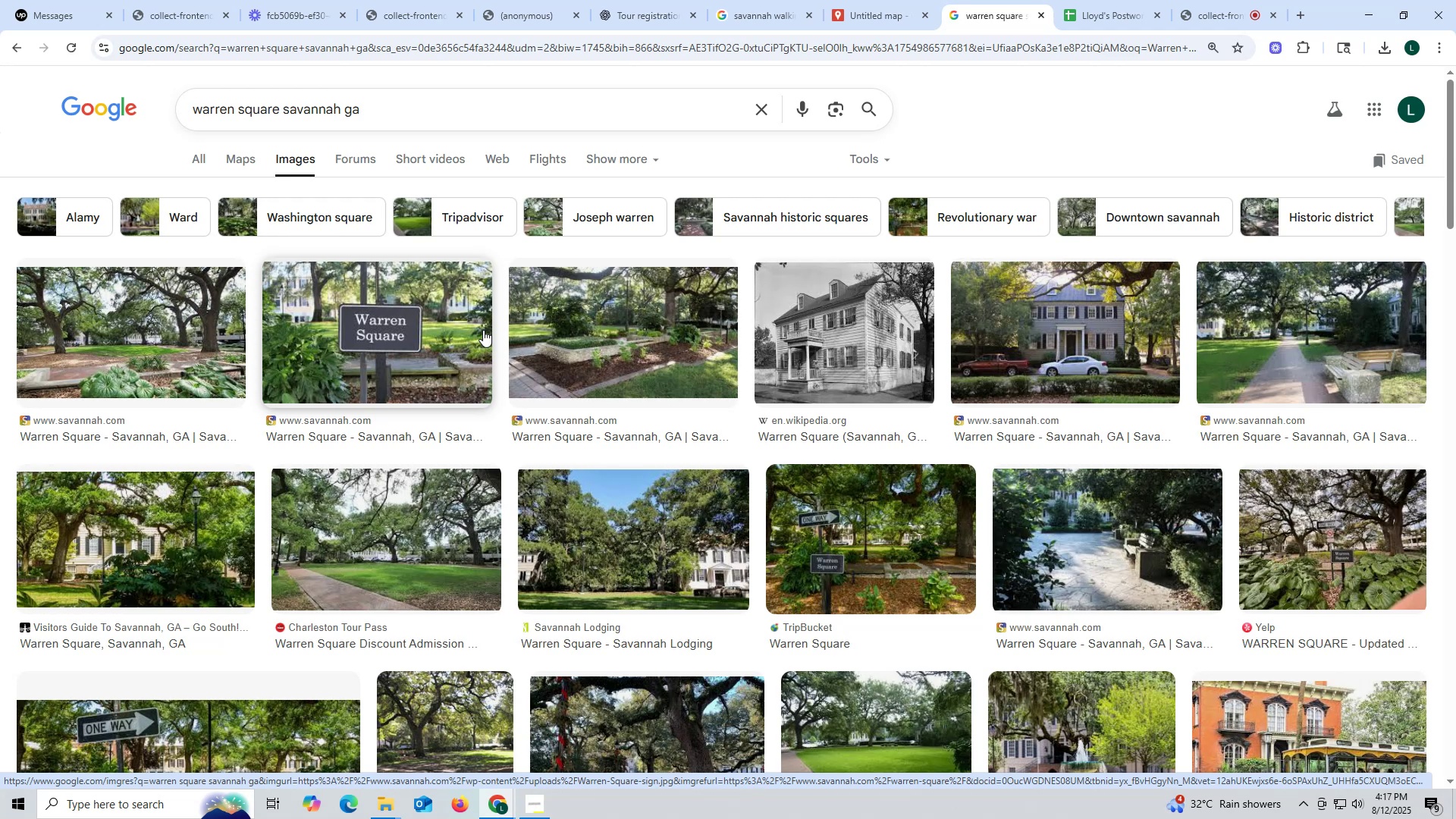 
wait(46.7)
 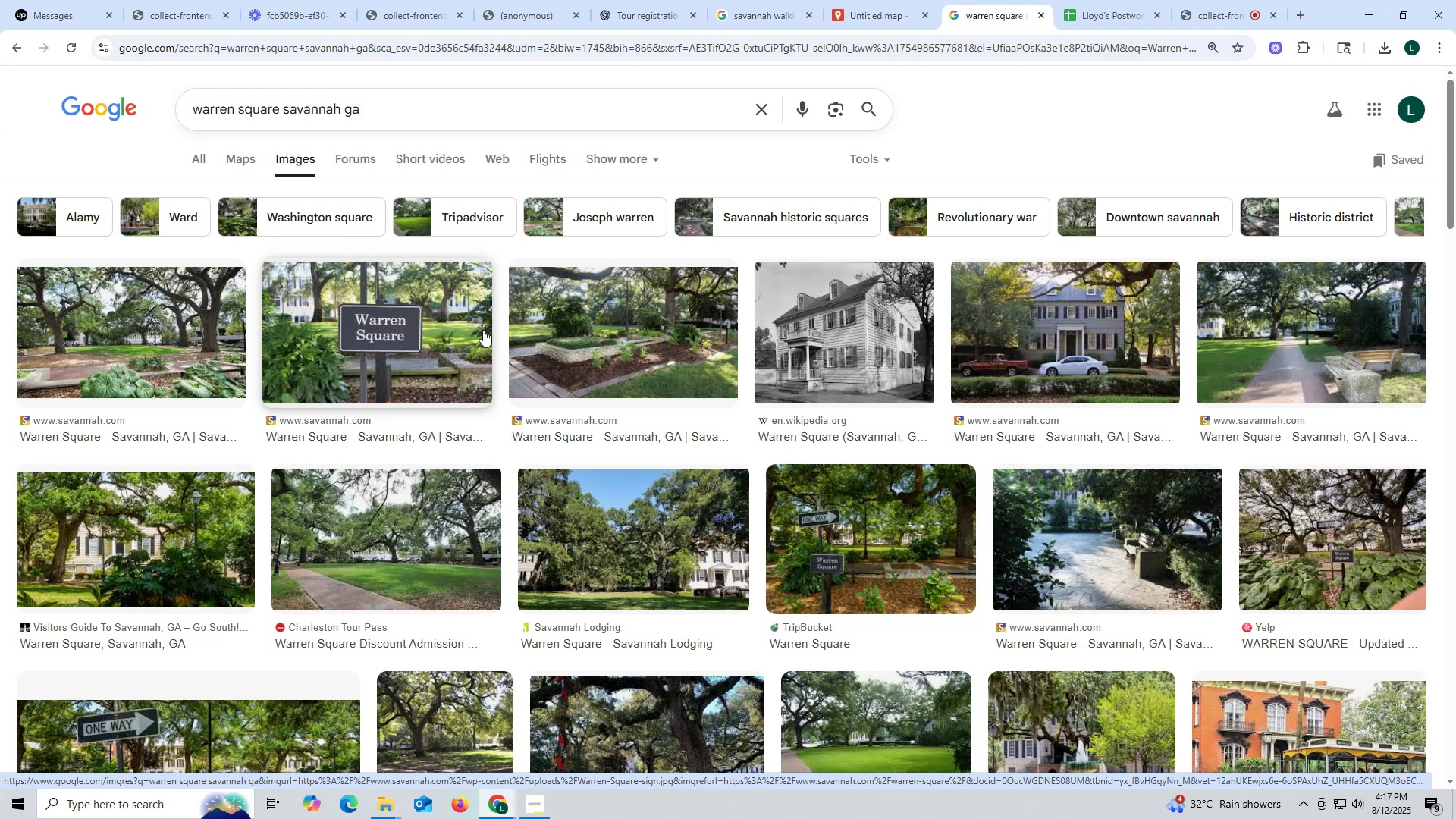 
left_click([168, 344])
 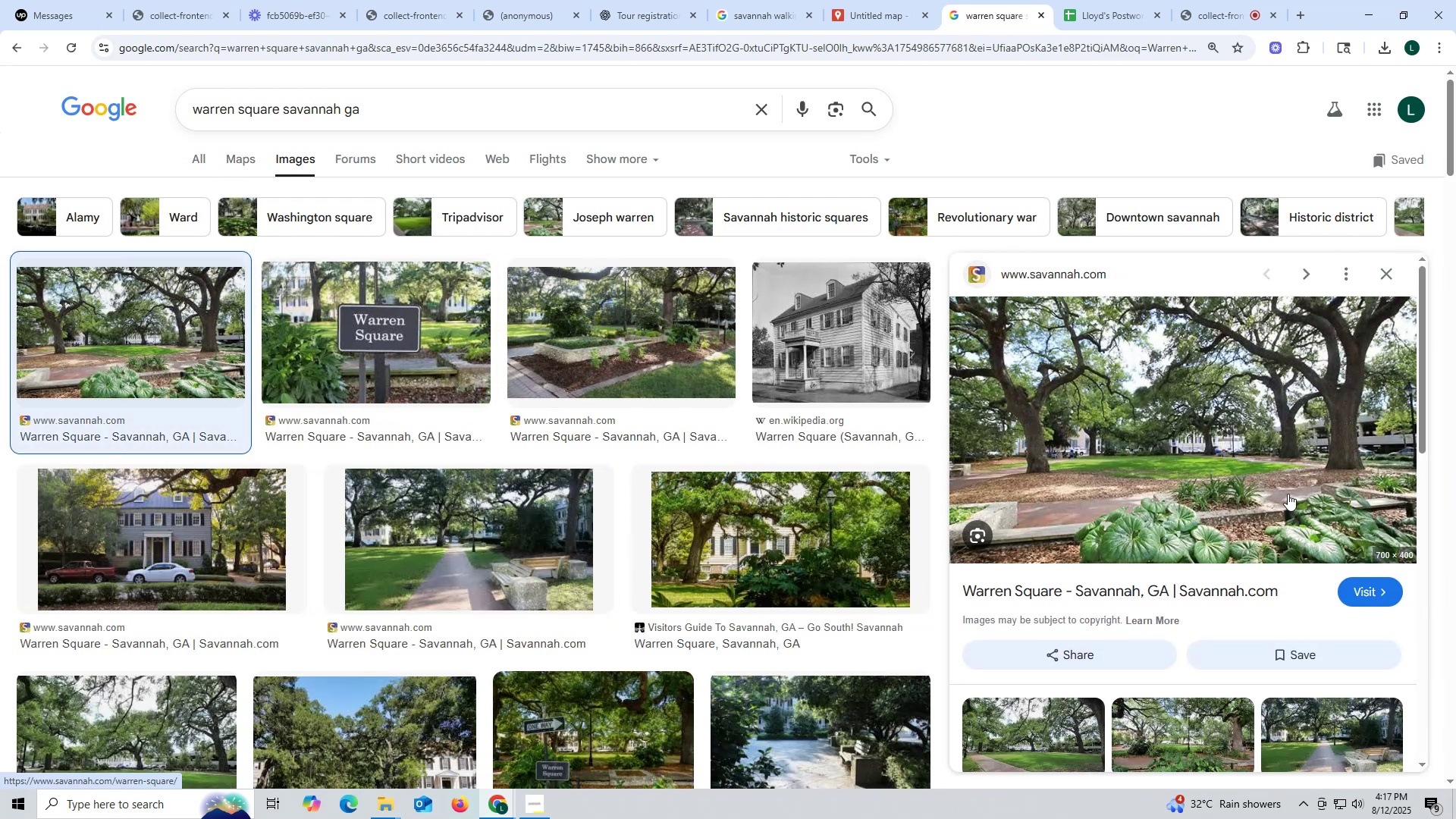 
left_click([1252, 466])
 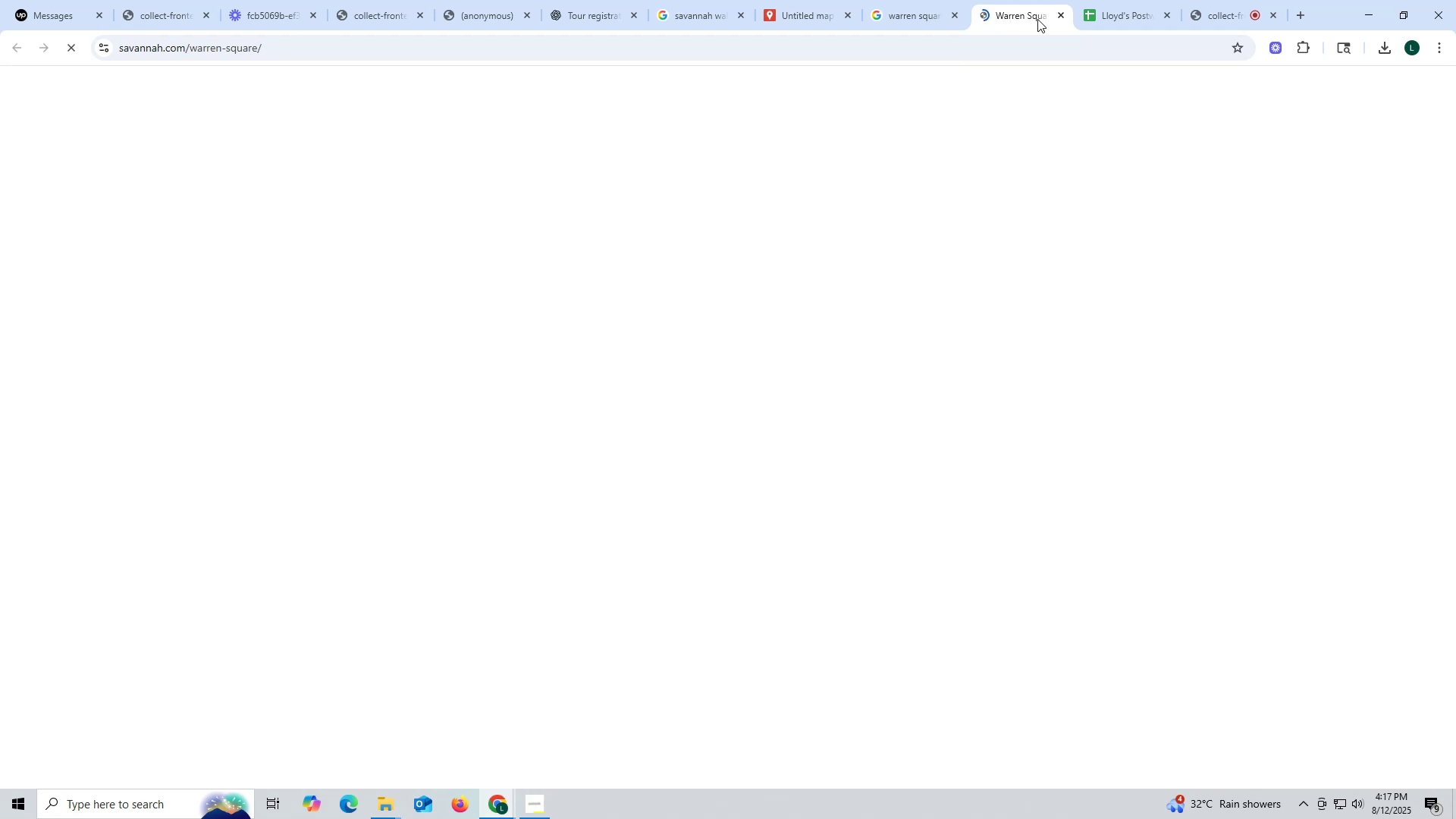 
wait(5.93)
 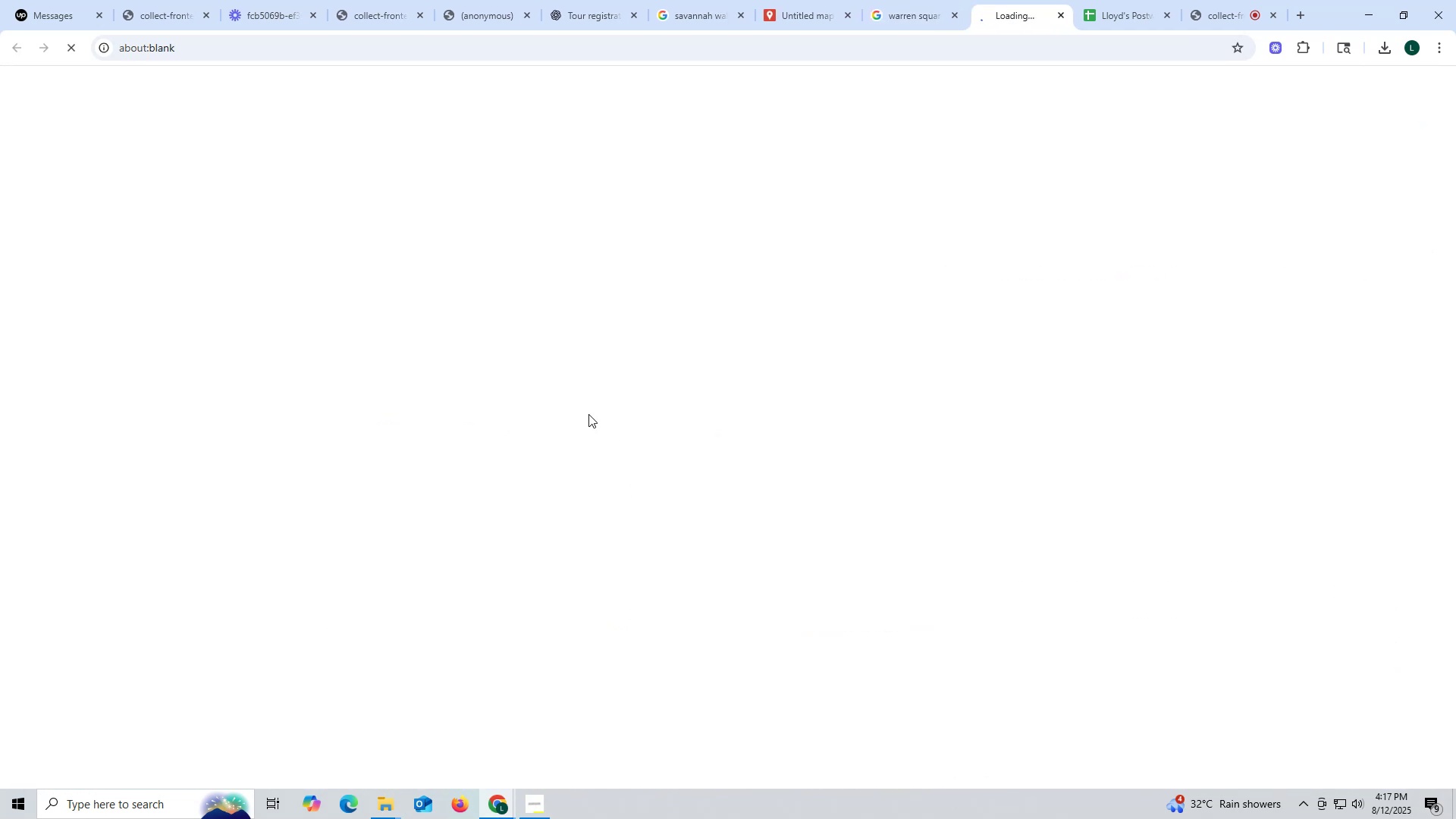 
scroll: coordinate [680, 407], scroll_direction: down, amount: 19.0
 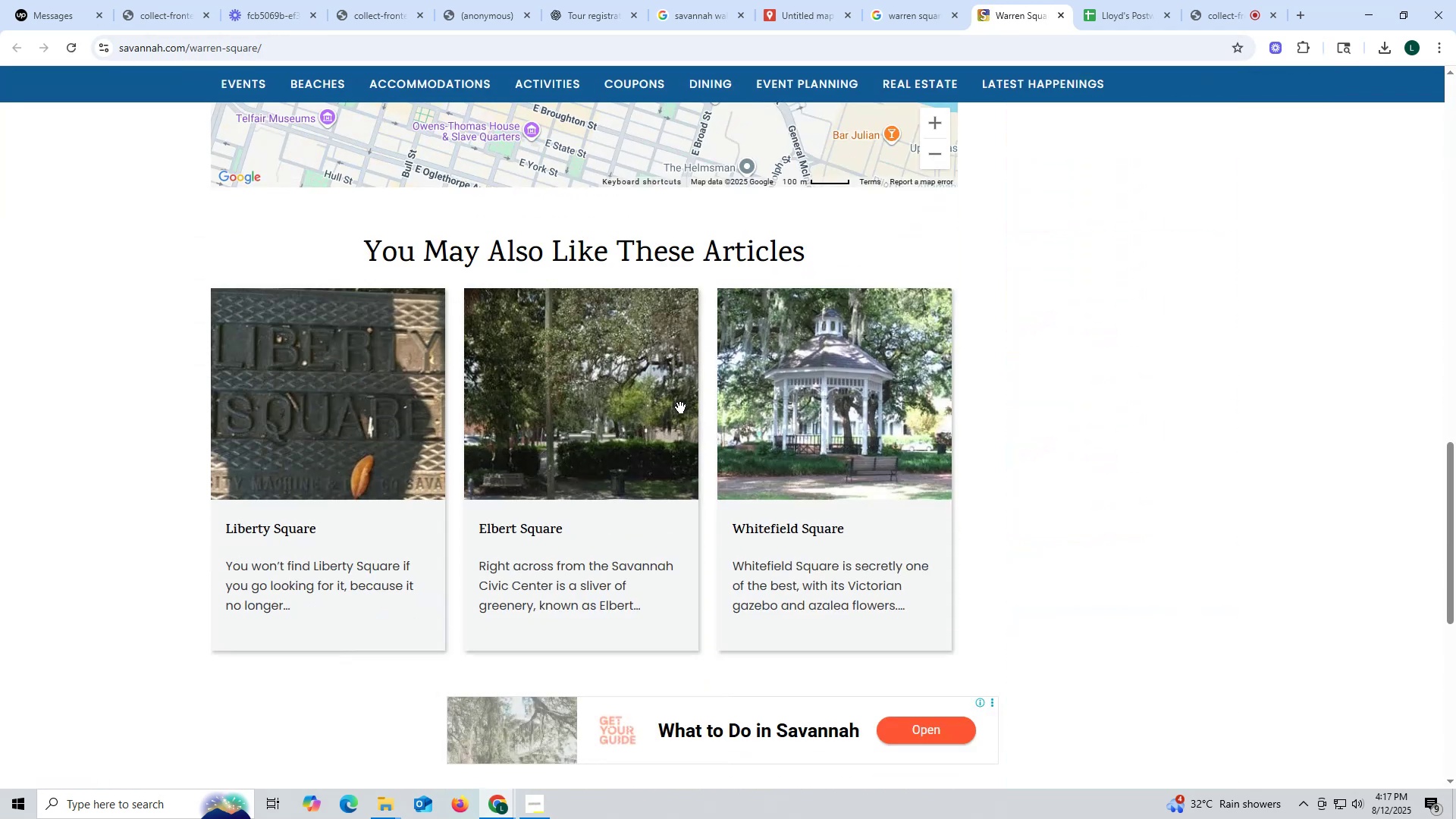 
scroll: coordinate [680, 400], scroll_direction: up, amount: 7.0
 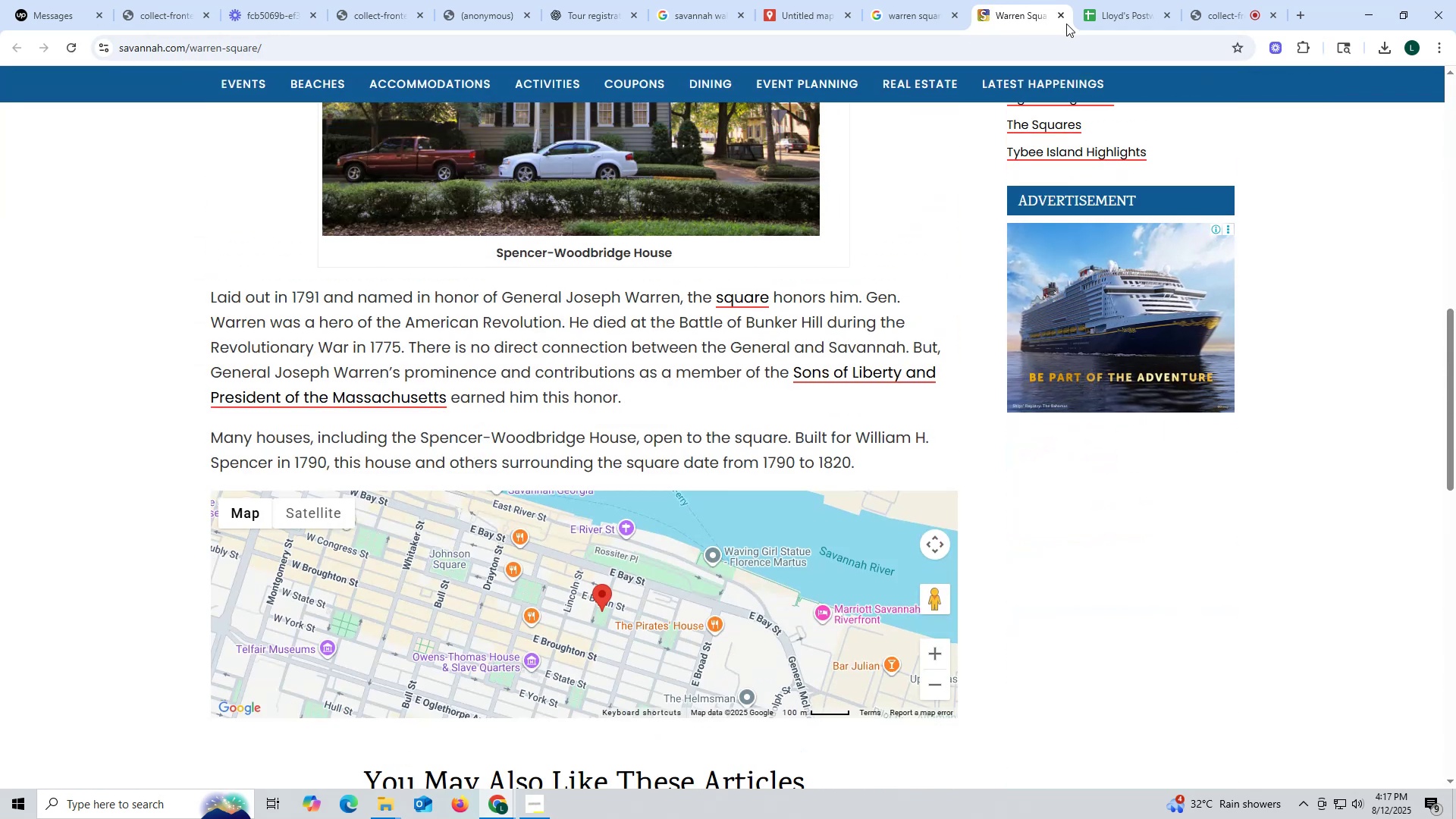 
left_click([1059, 13])
 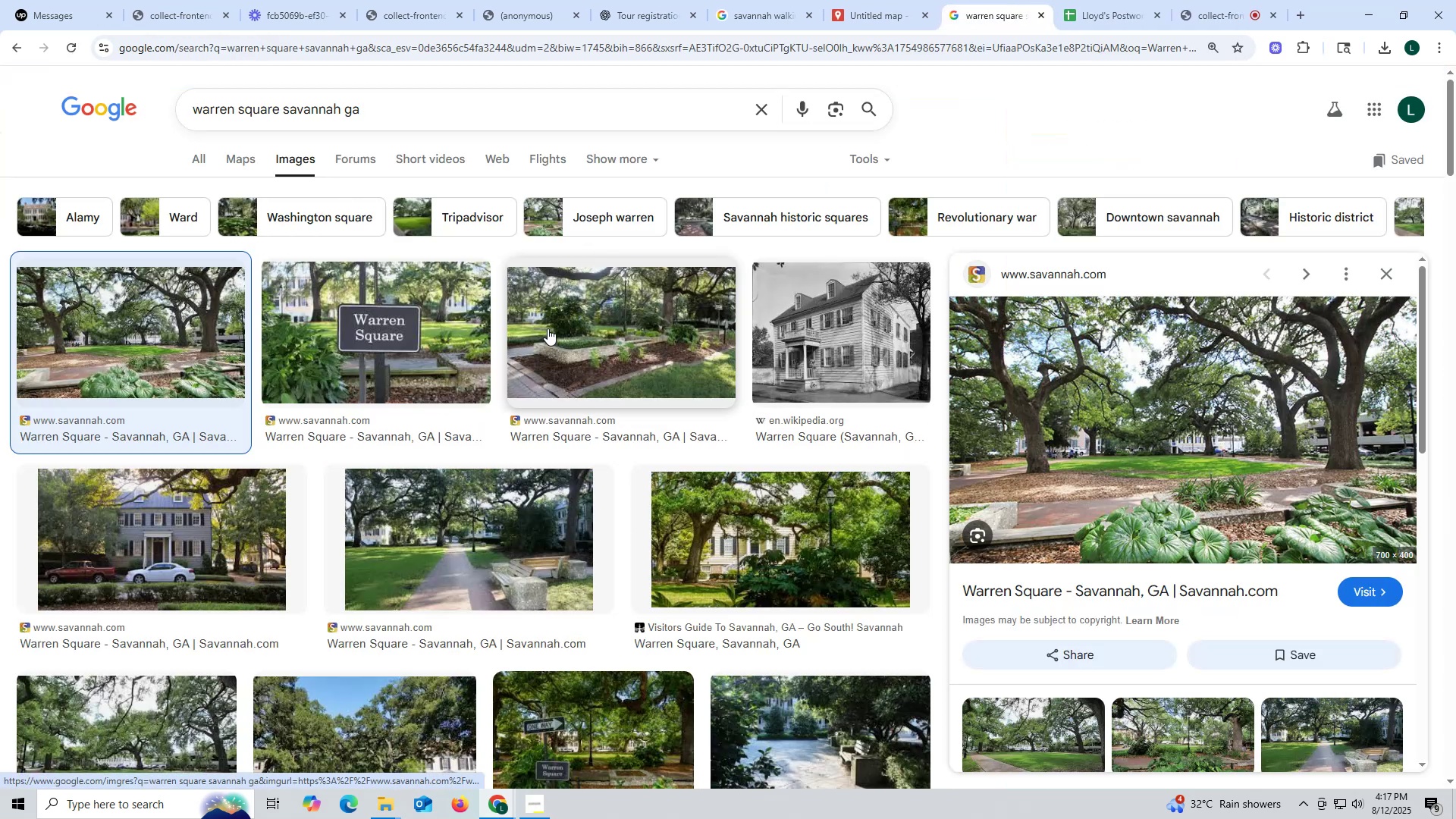 
scroll: coordinate [481, 392], scroll_direction: down, amount: 3.0
 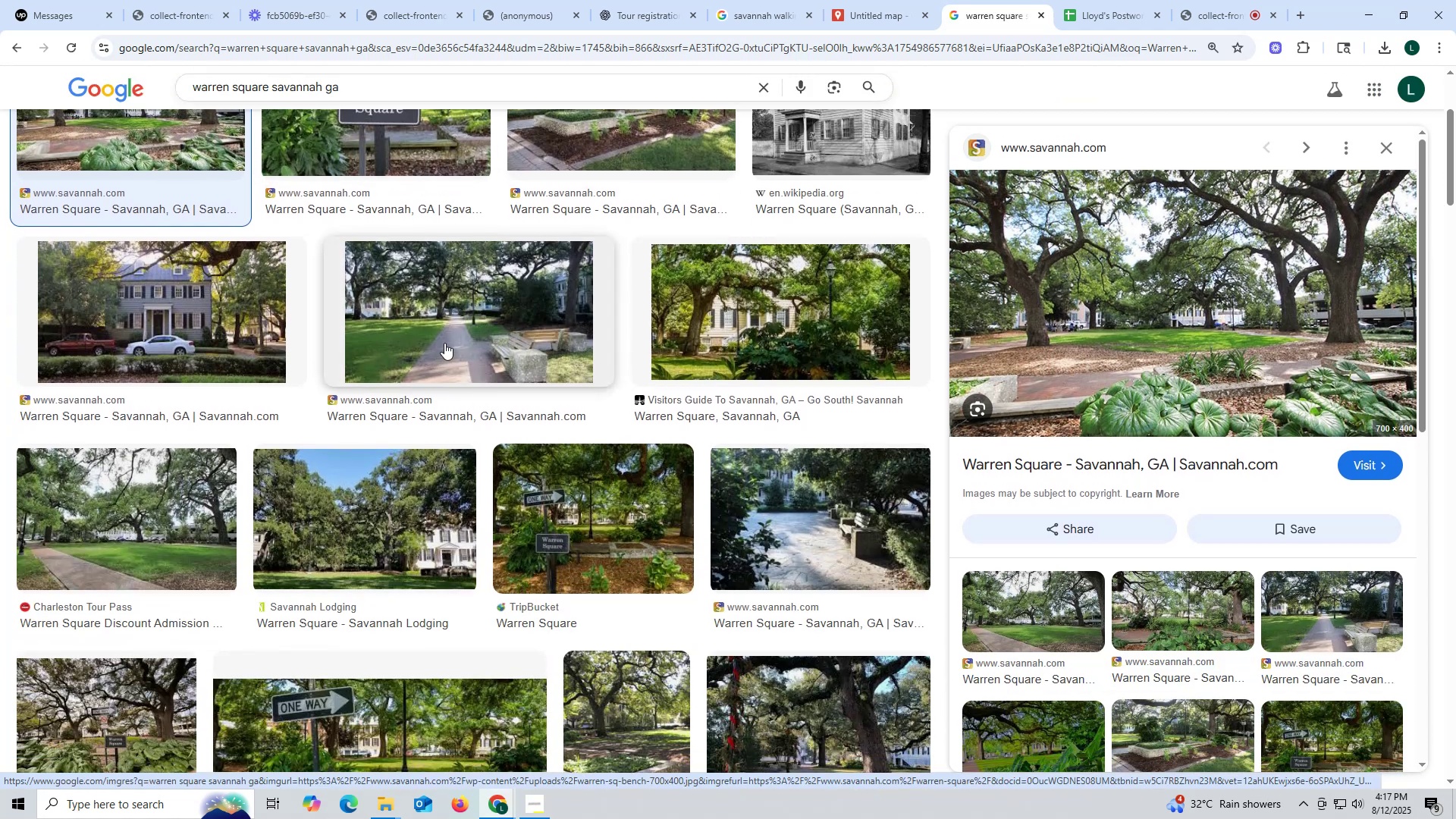 
left_click([463, 302])
 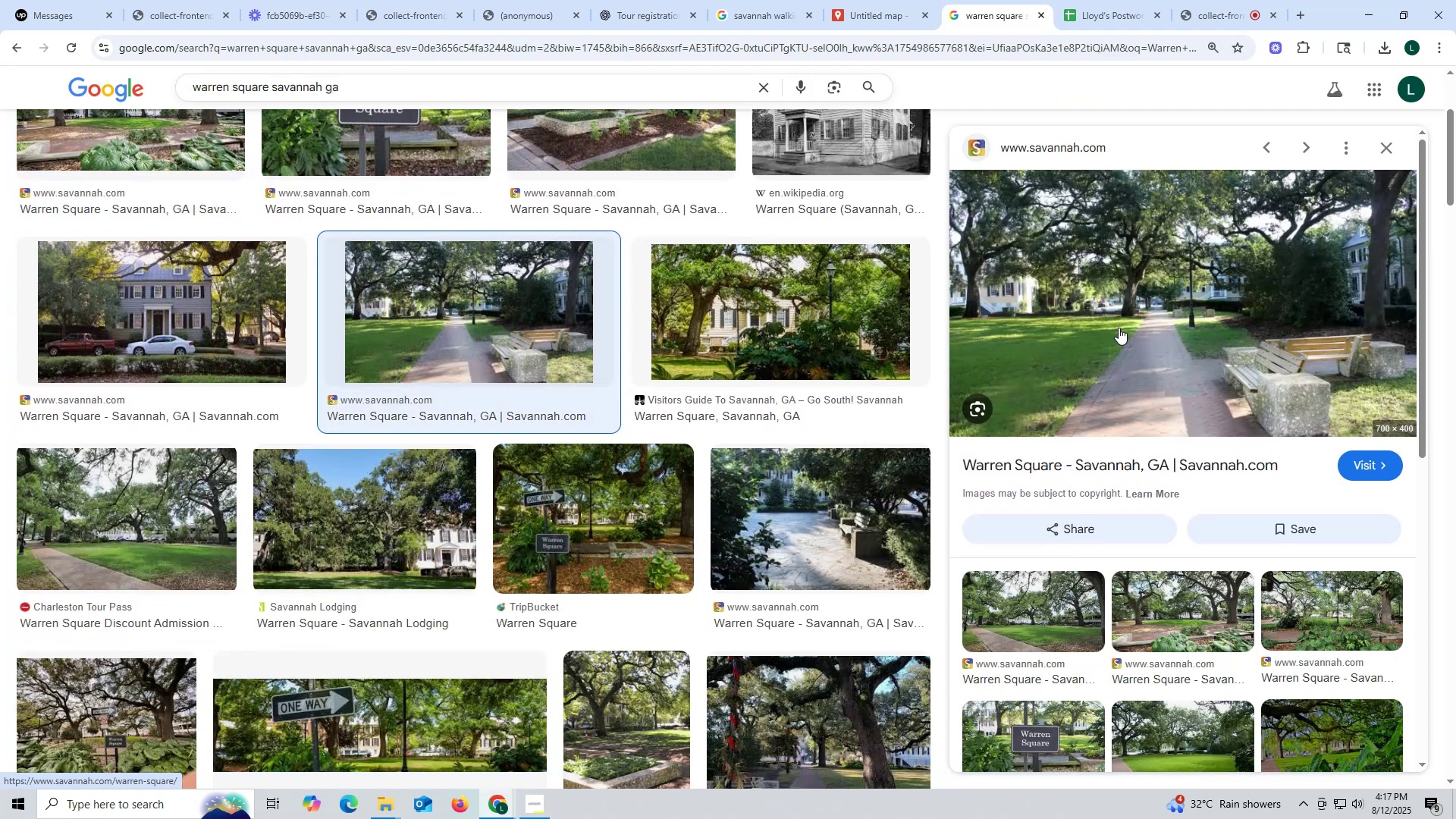 
left_click([1119, 328])
 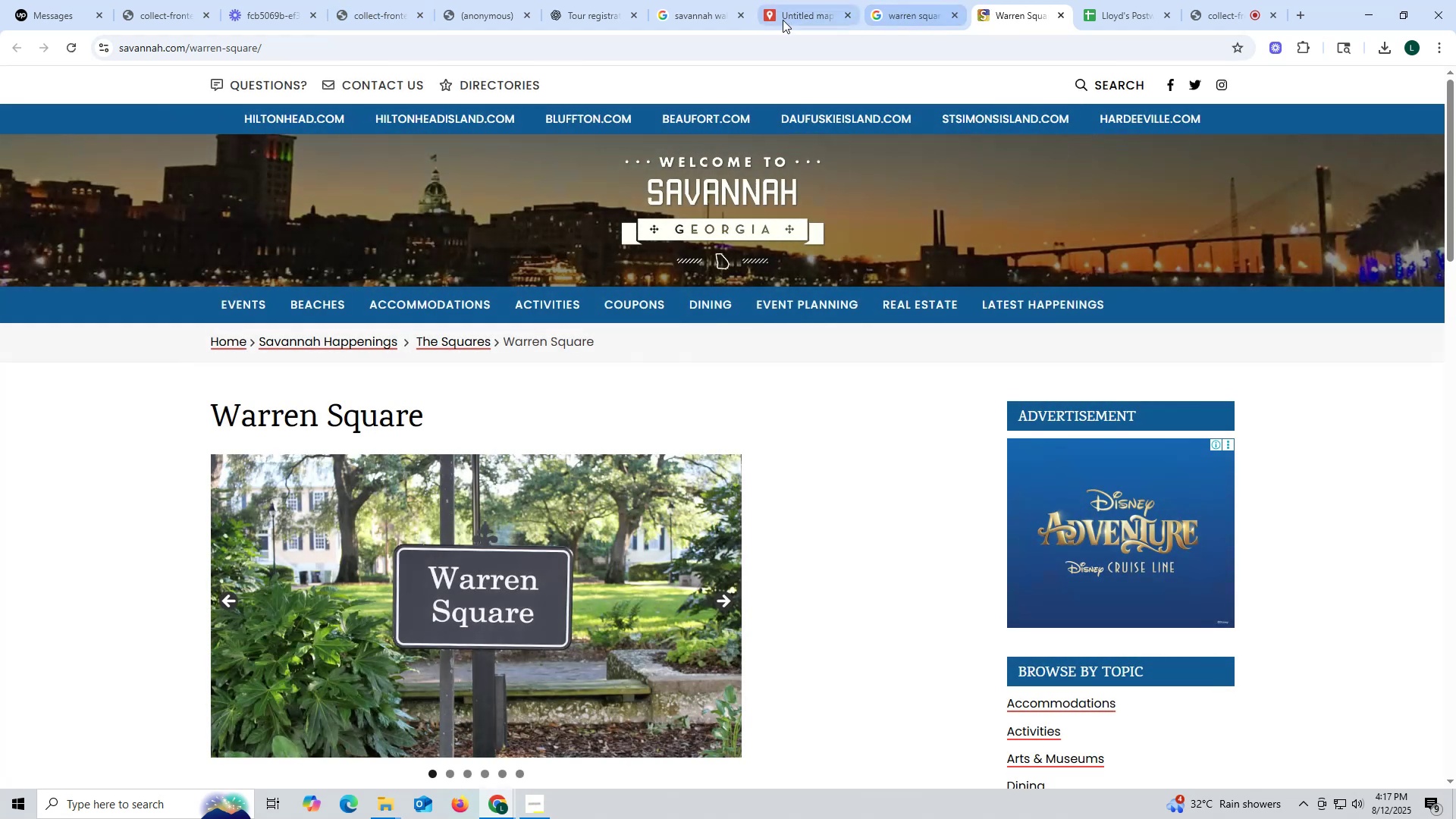 
wait(6.81)
 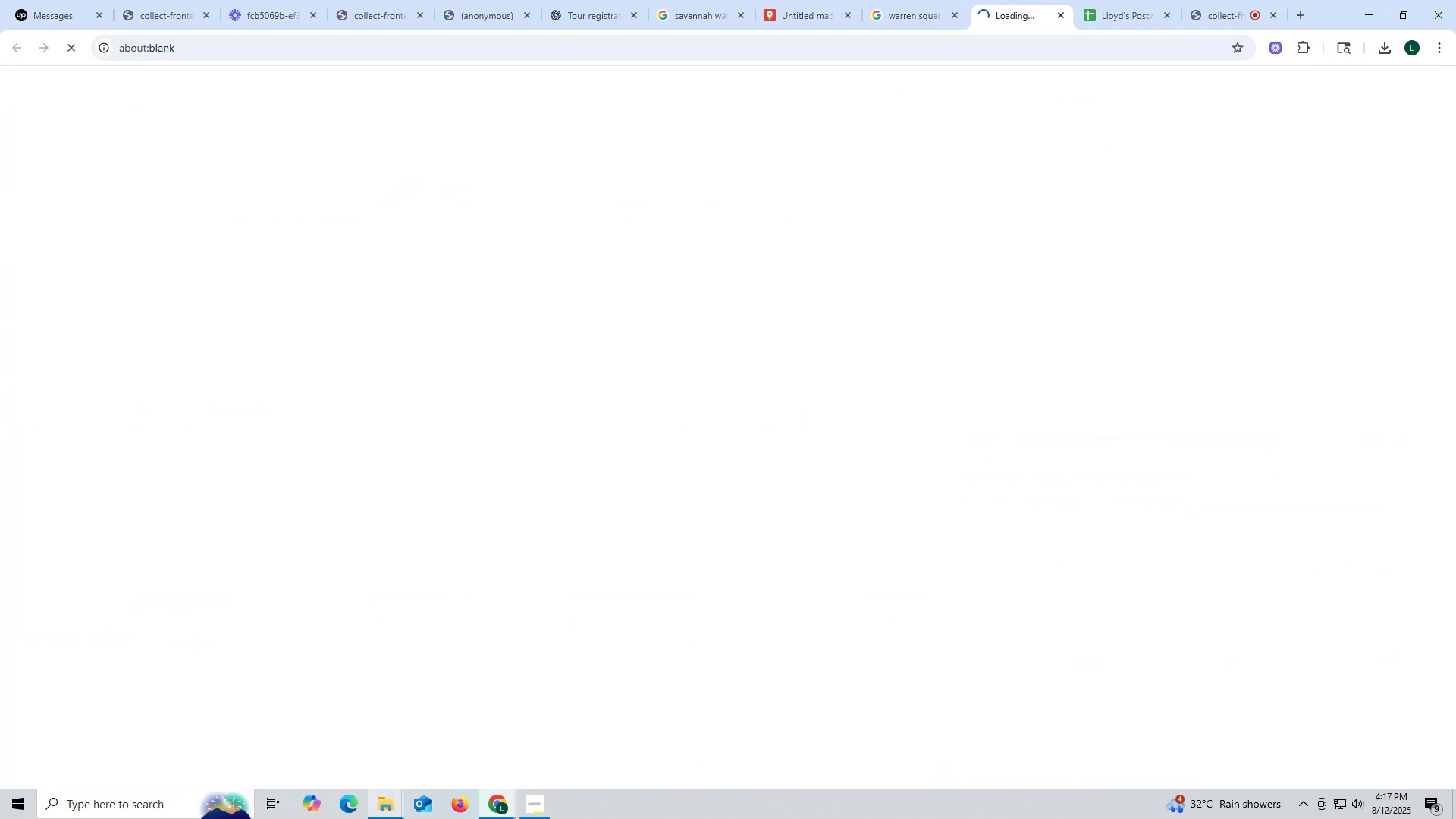 
left_click([1203, 14])
 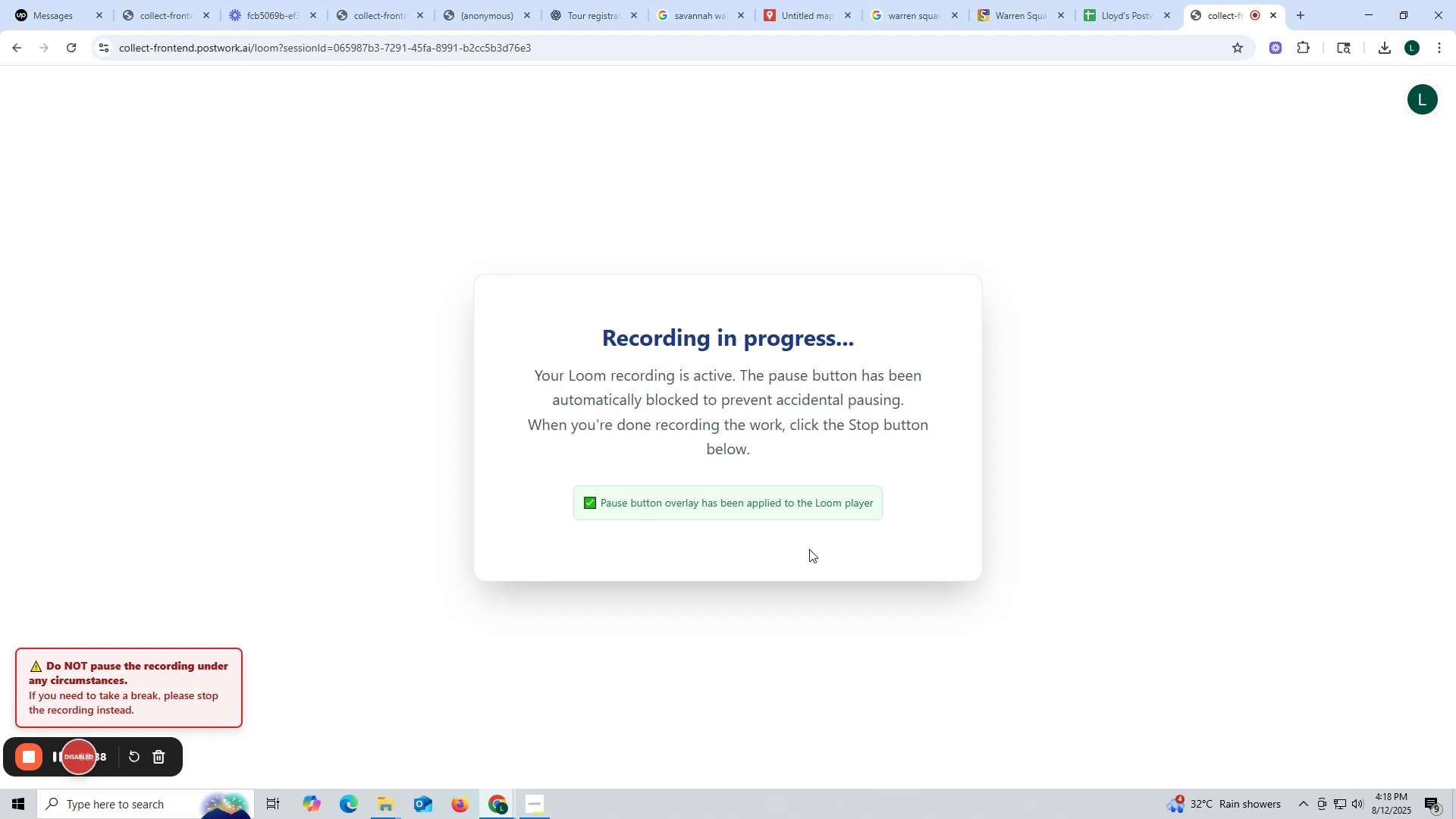 
wait(41.18)
 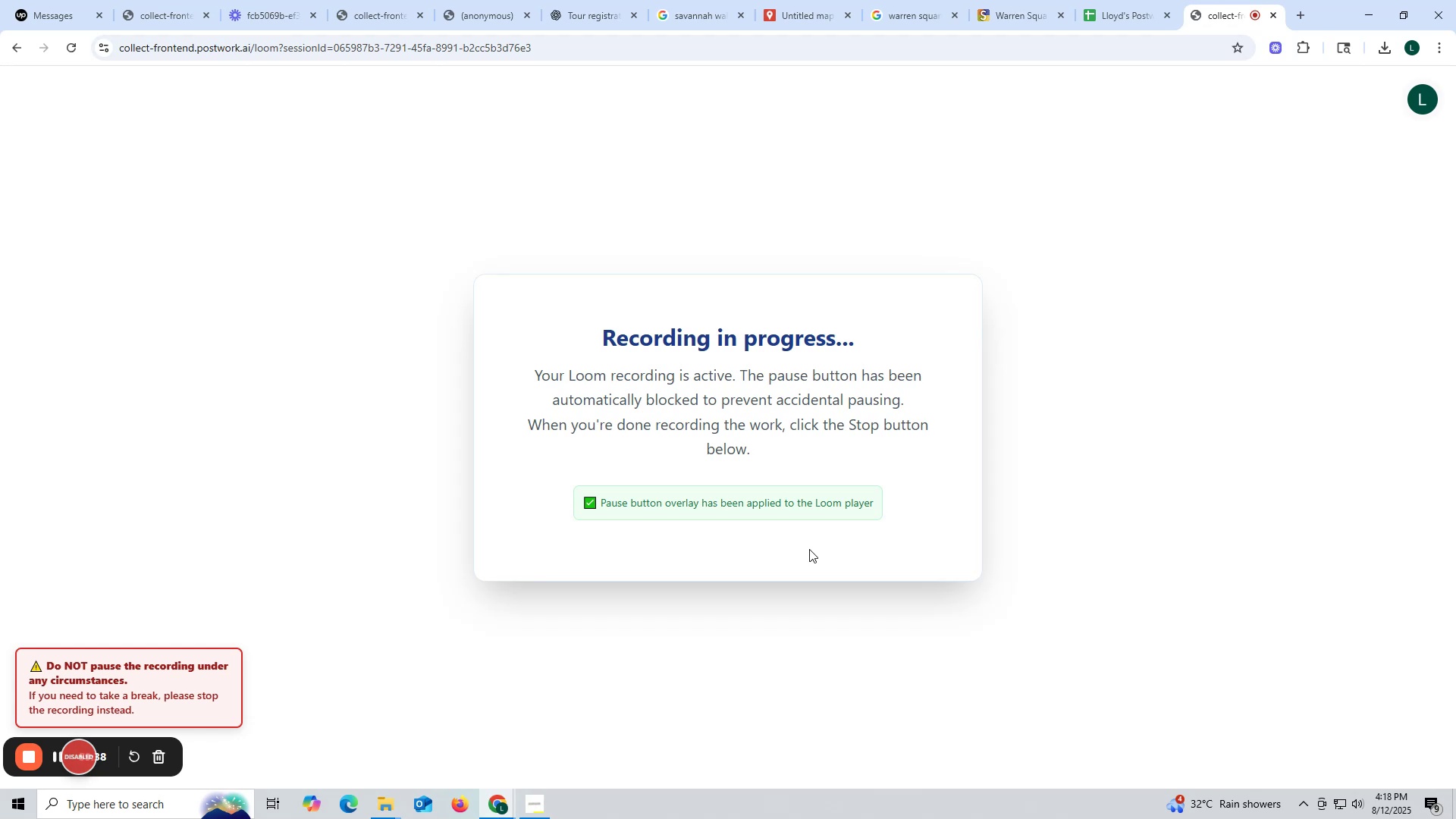 
left_click([682, 15])
 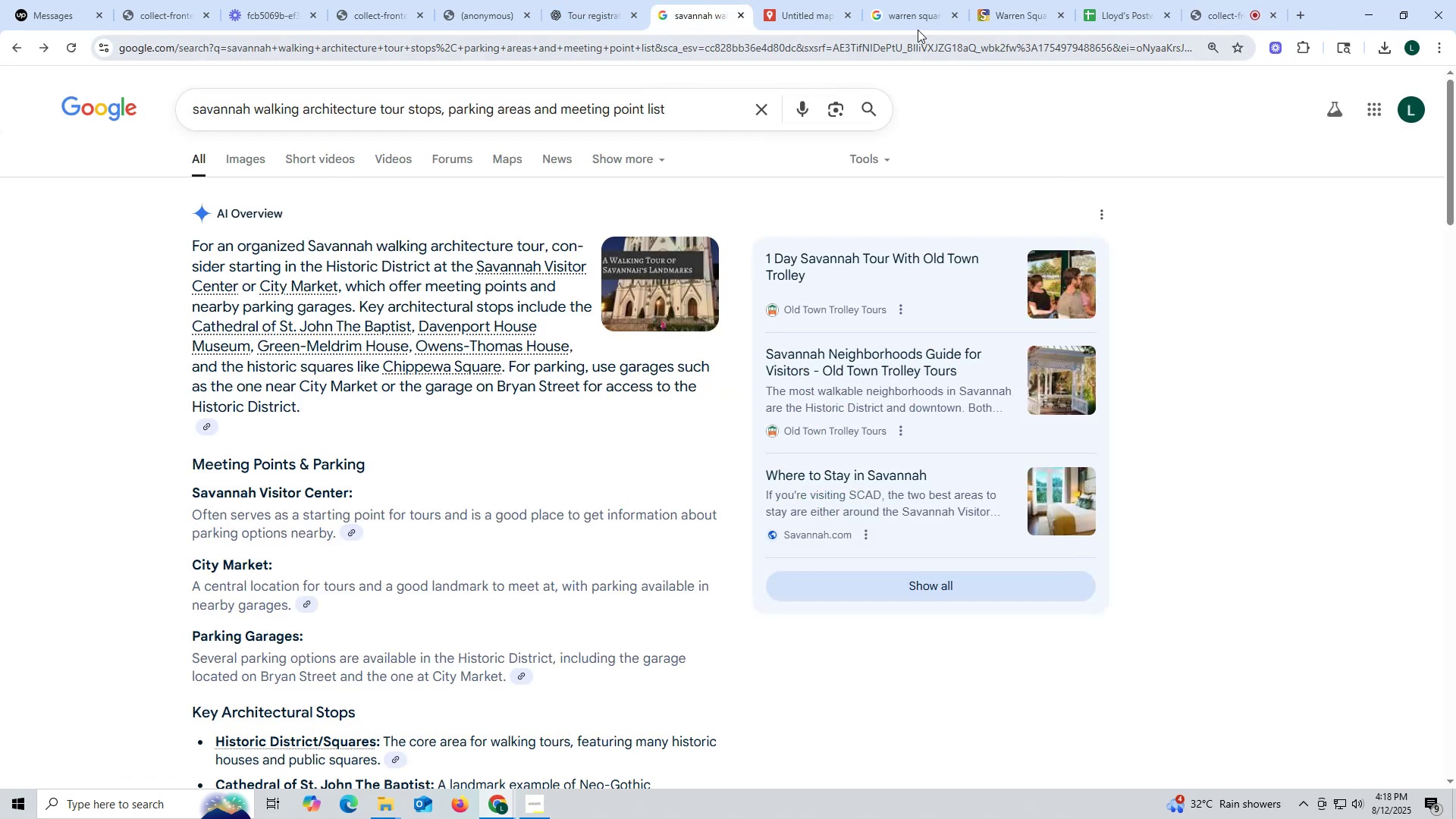 
left_click([909, 21])
 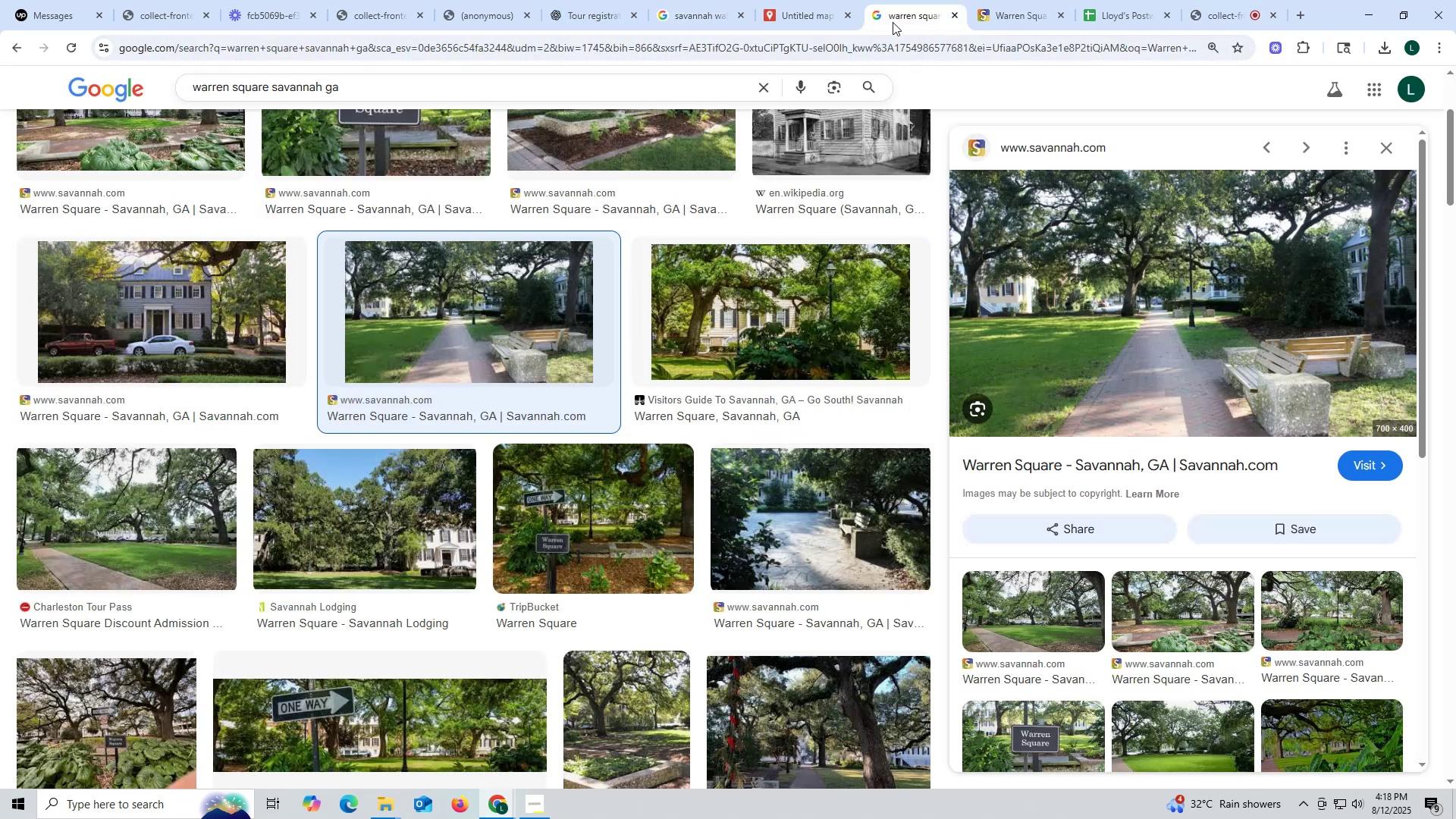 
mouse_move([678, 12])
 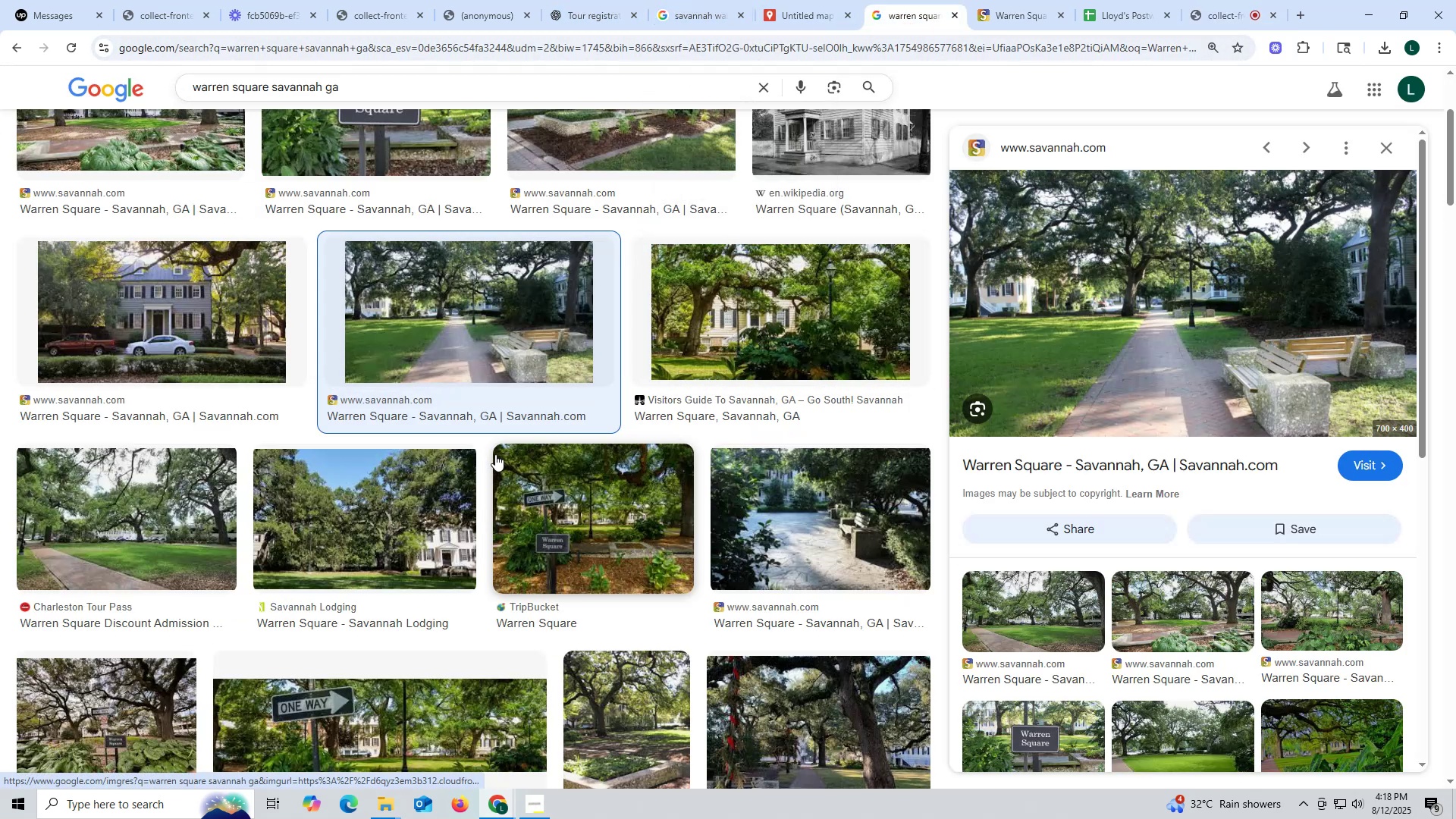 
left_click([1088, 328])
 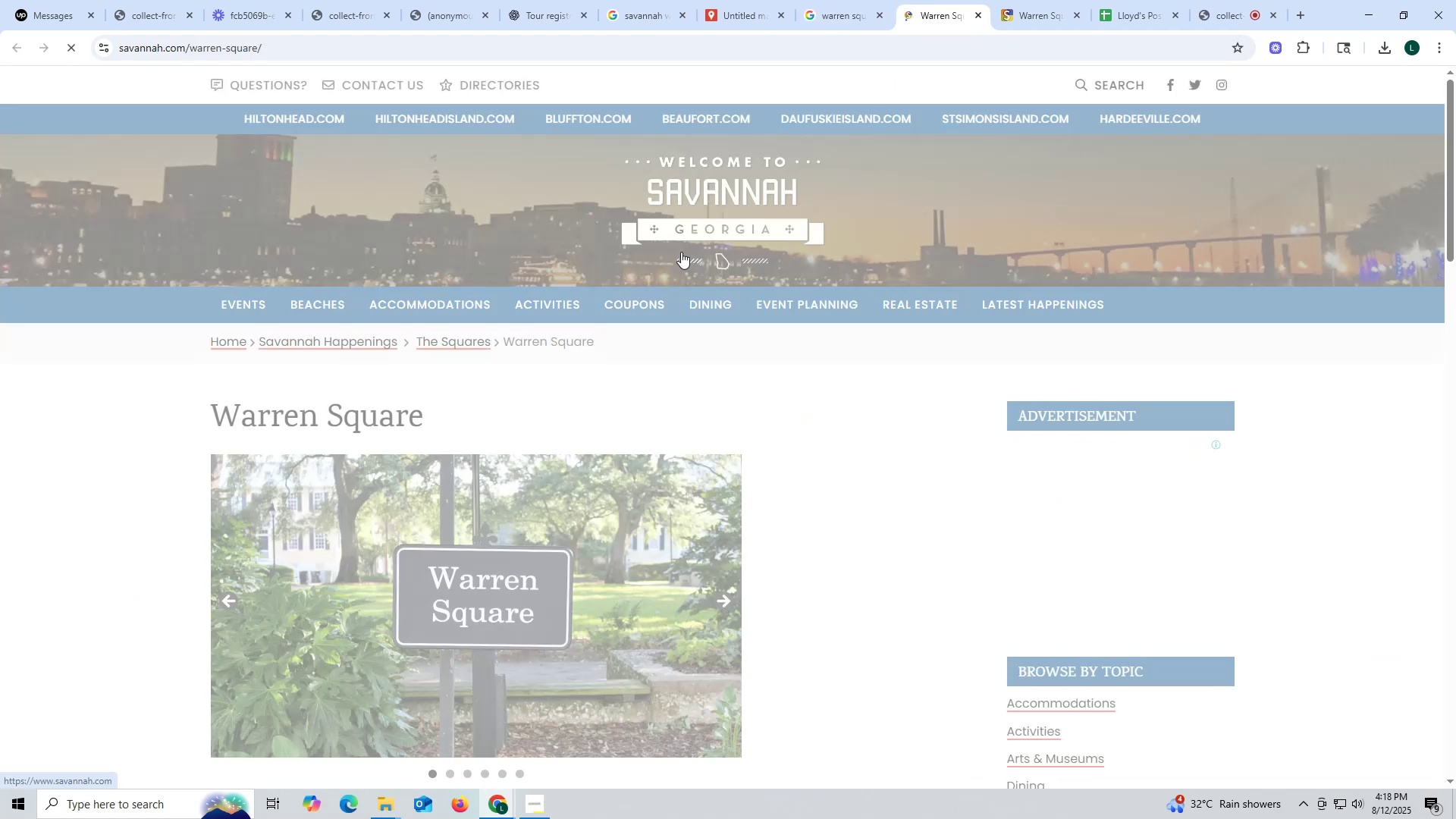 
scroll: coordinate [611, 387], scroll_direction: down, amount: 20.0
 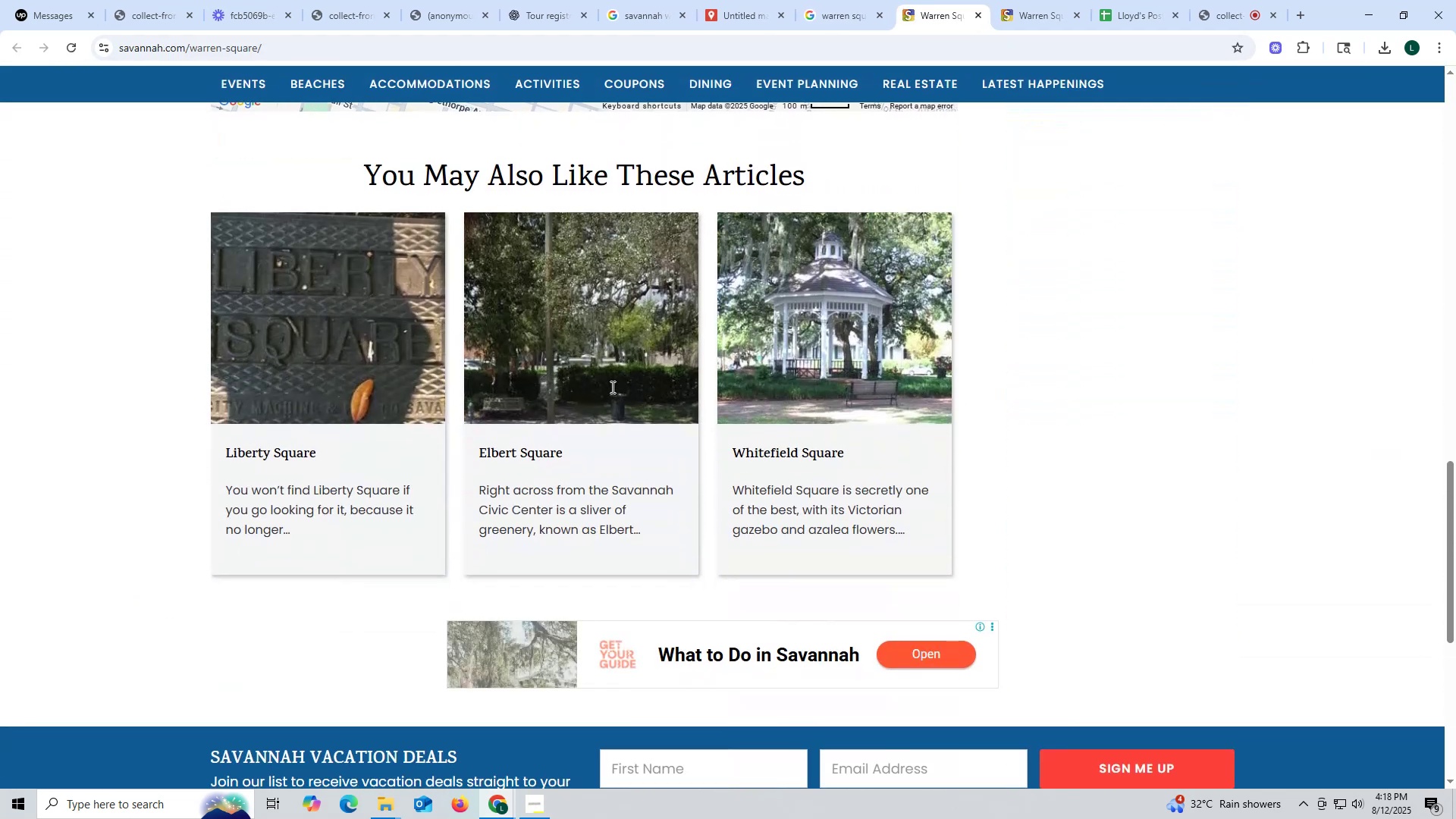 